 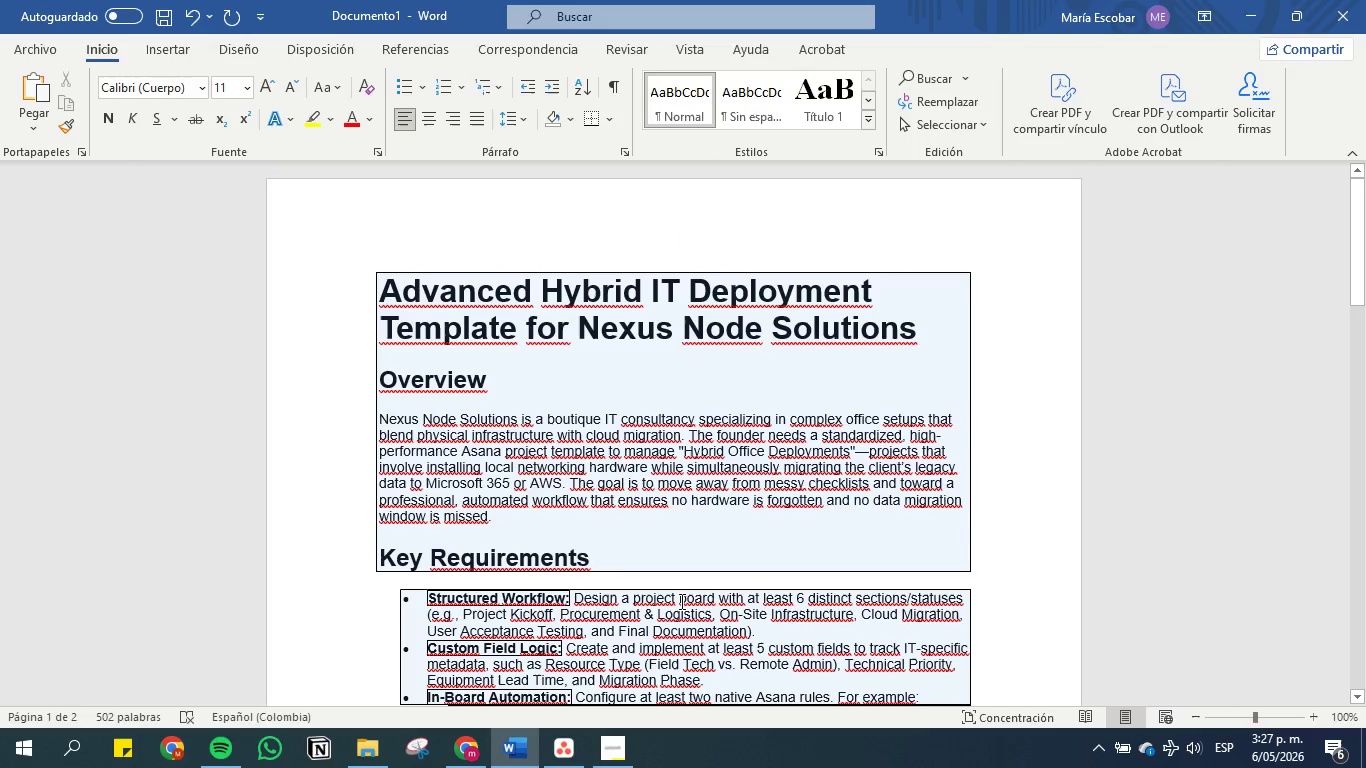 
left_click([32, 49])
 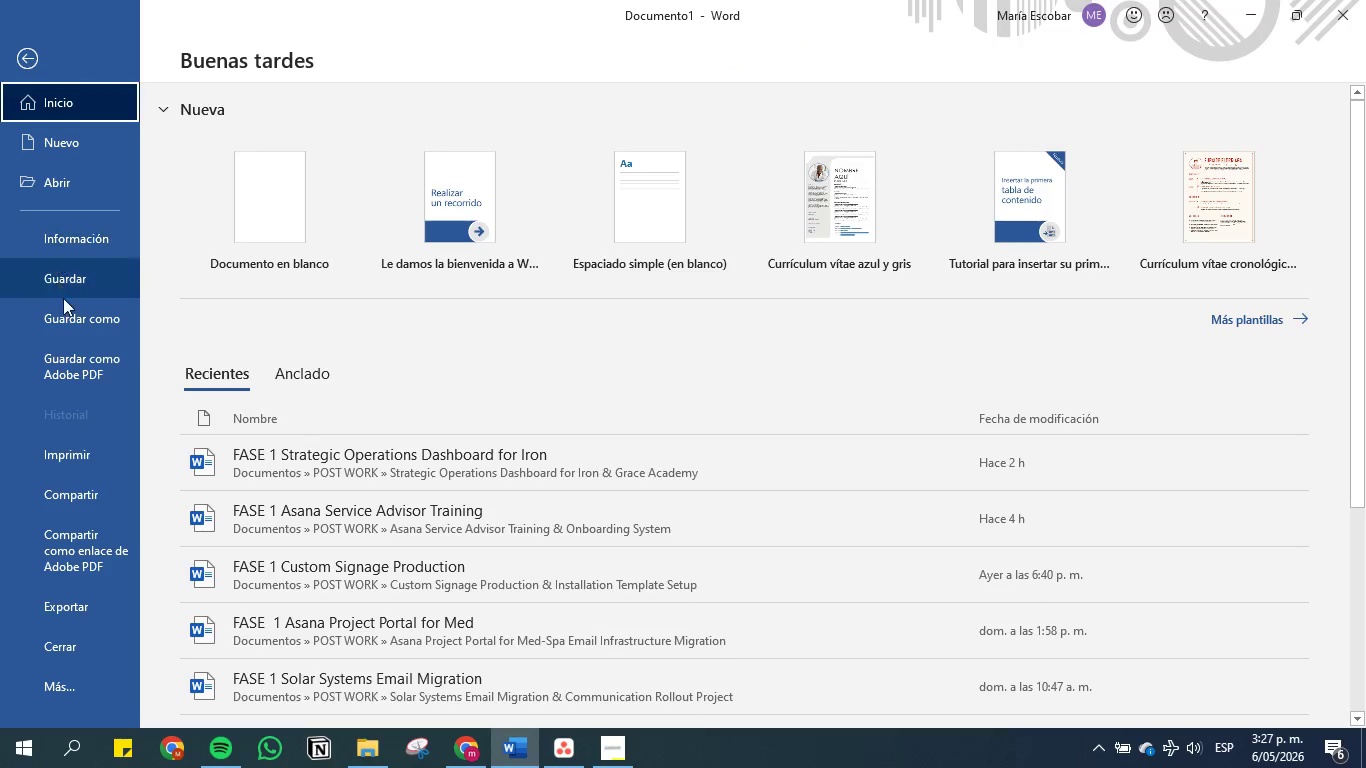 
left_click([74, 319])
 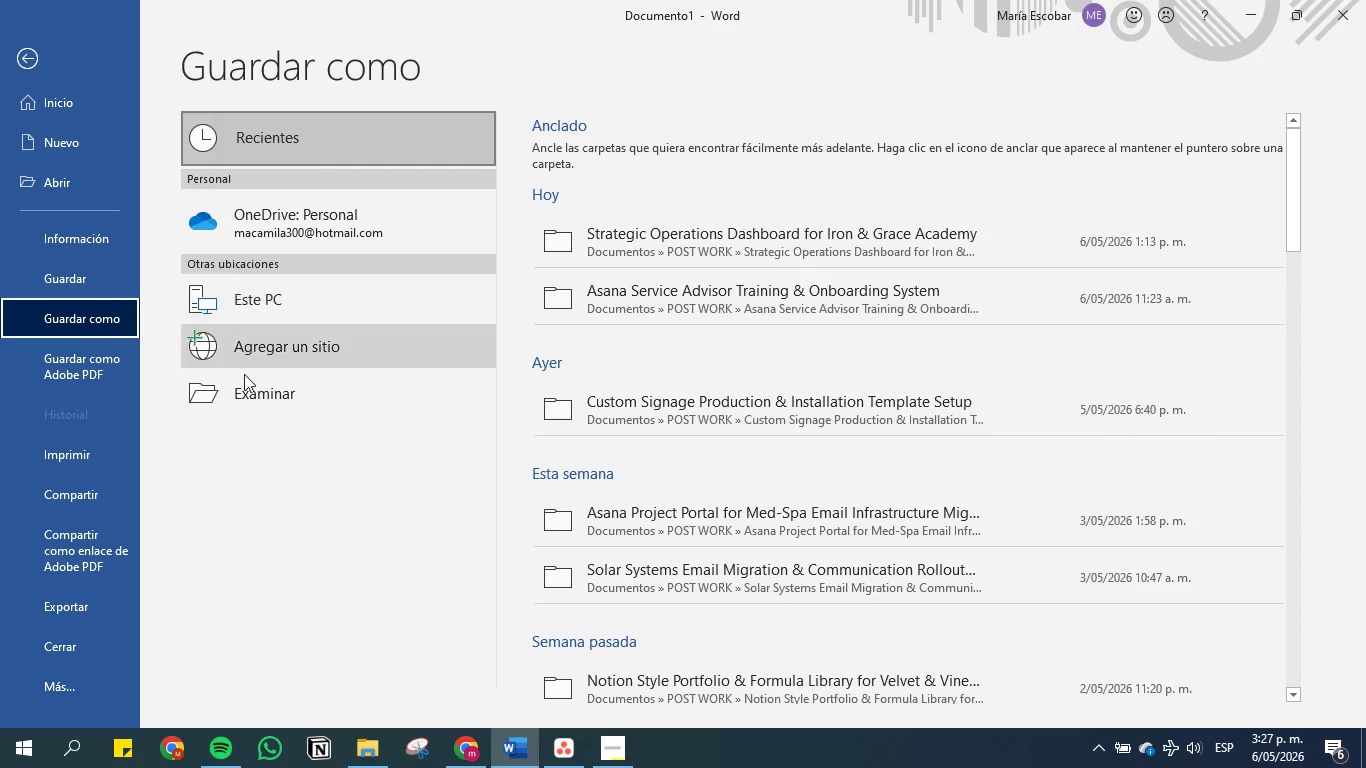 
left_click([255, 394])
 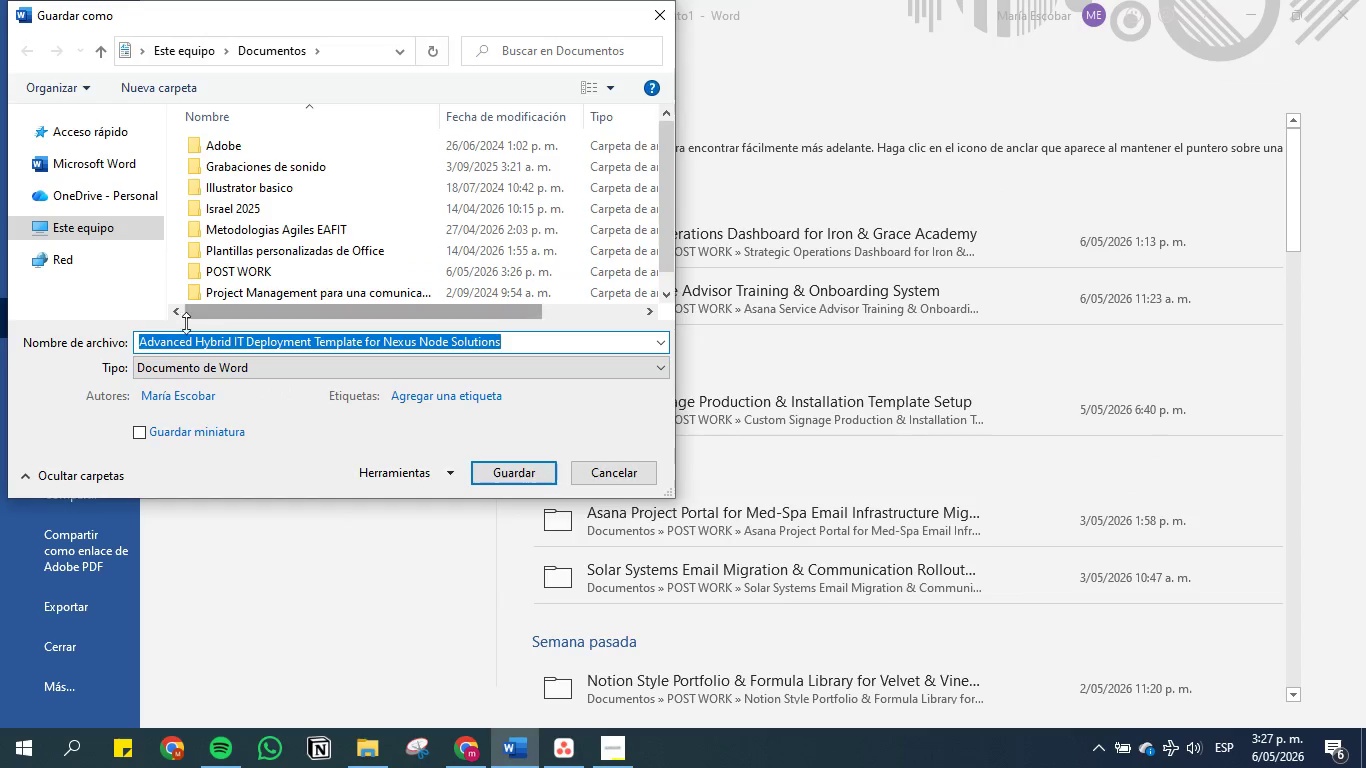 
left_click([153, 343])
 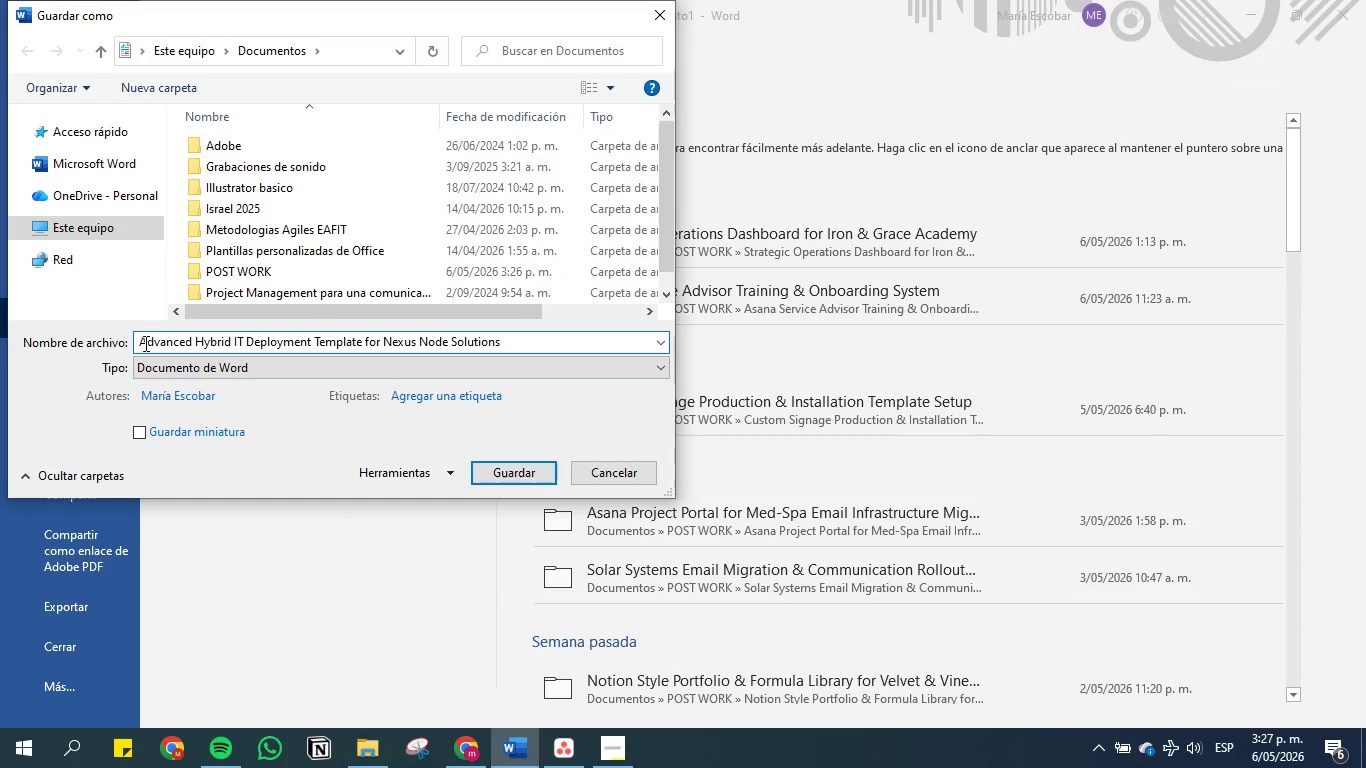 
left_click([141, 343])
 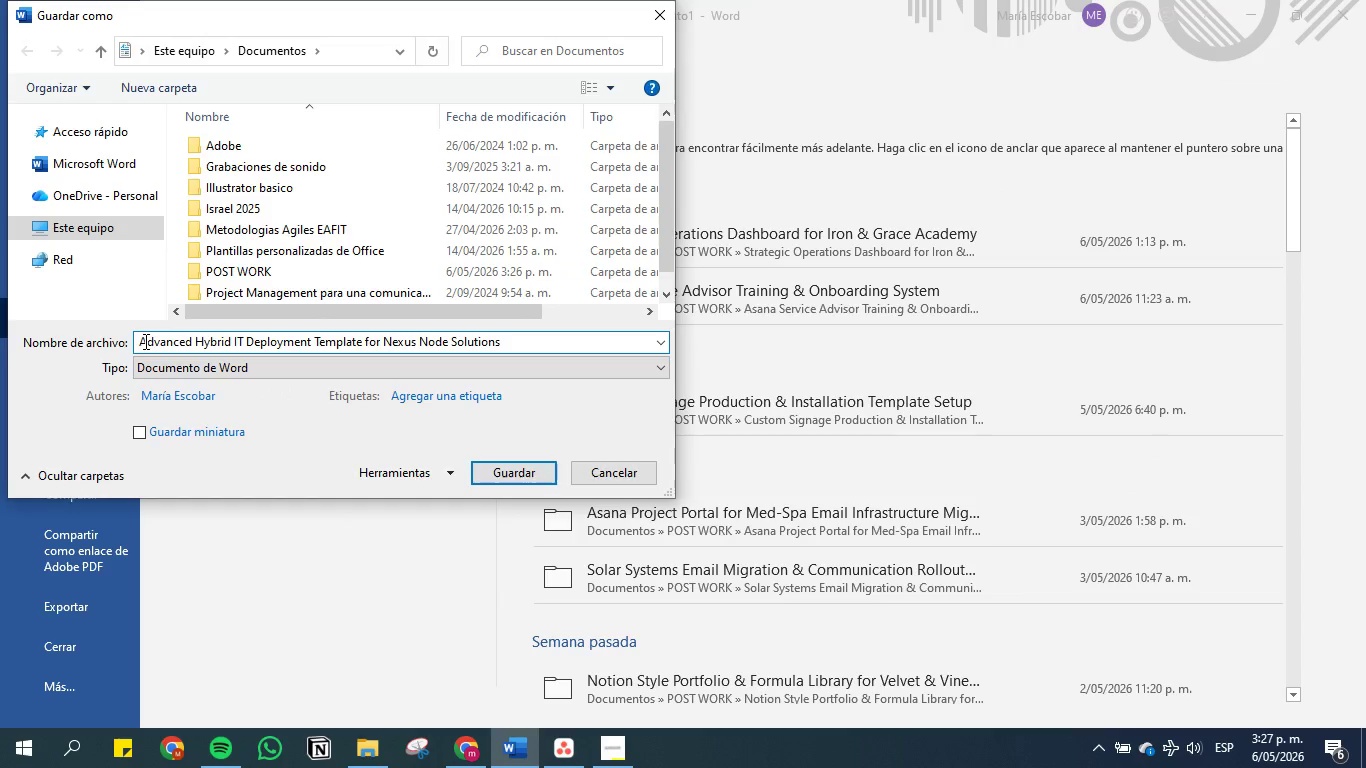 
type(FASE 1 )
 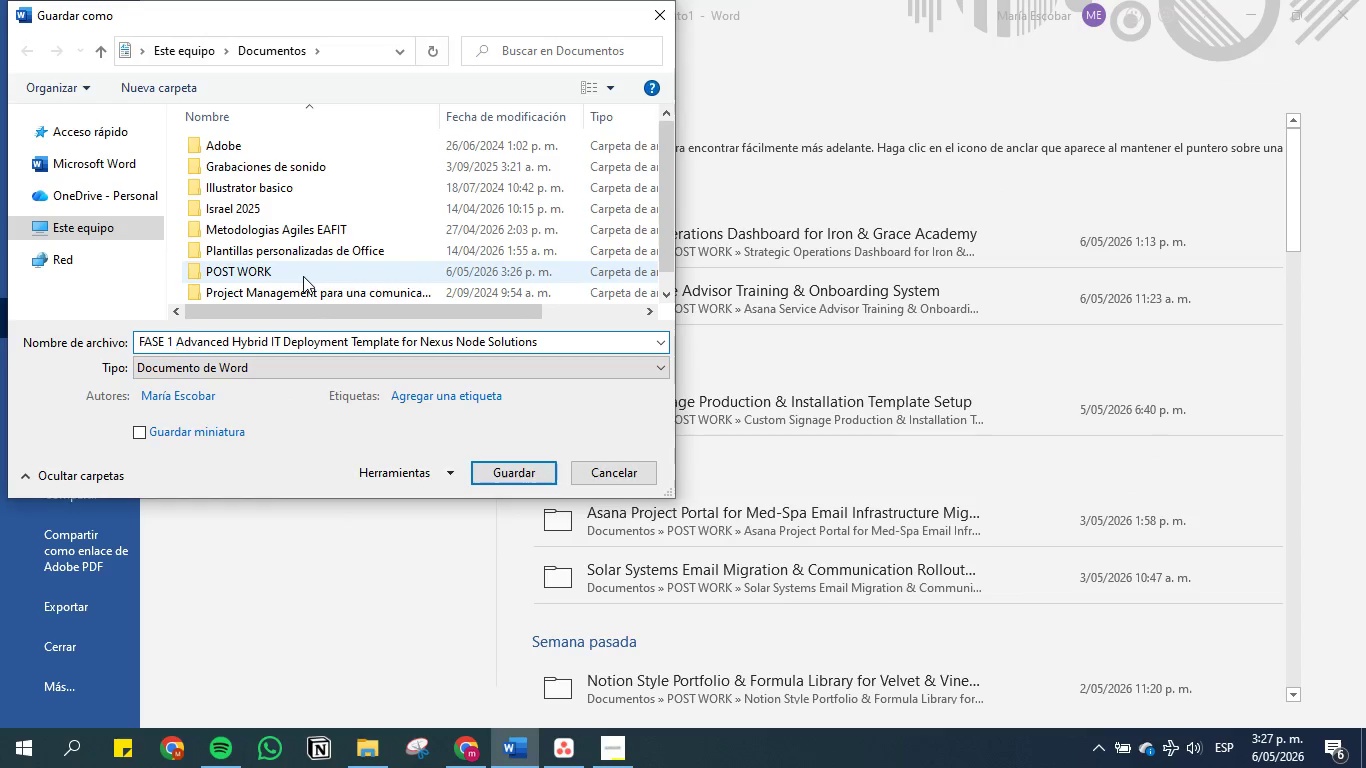 
double_click([297, 266])
 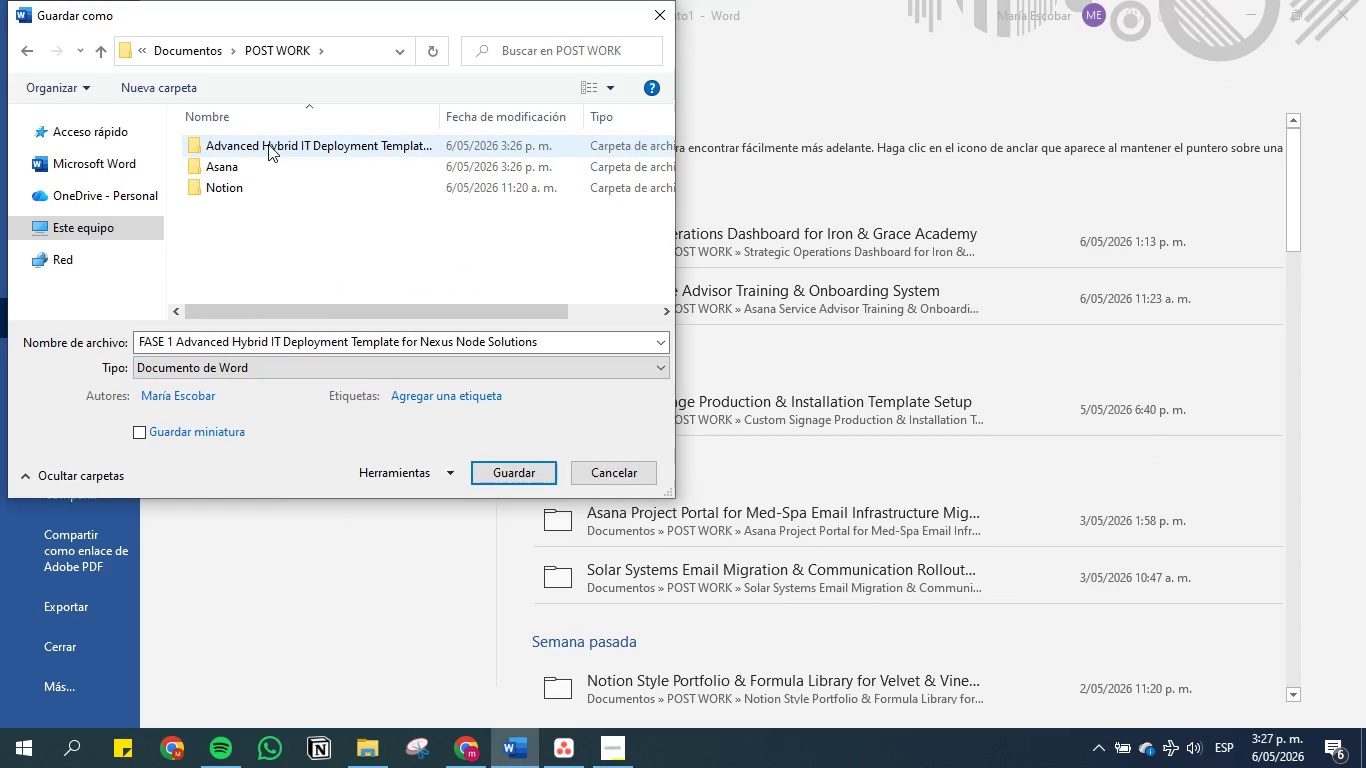 
double_click([268, 144])
 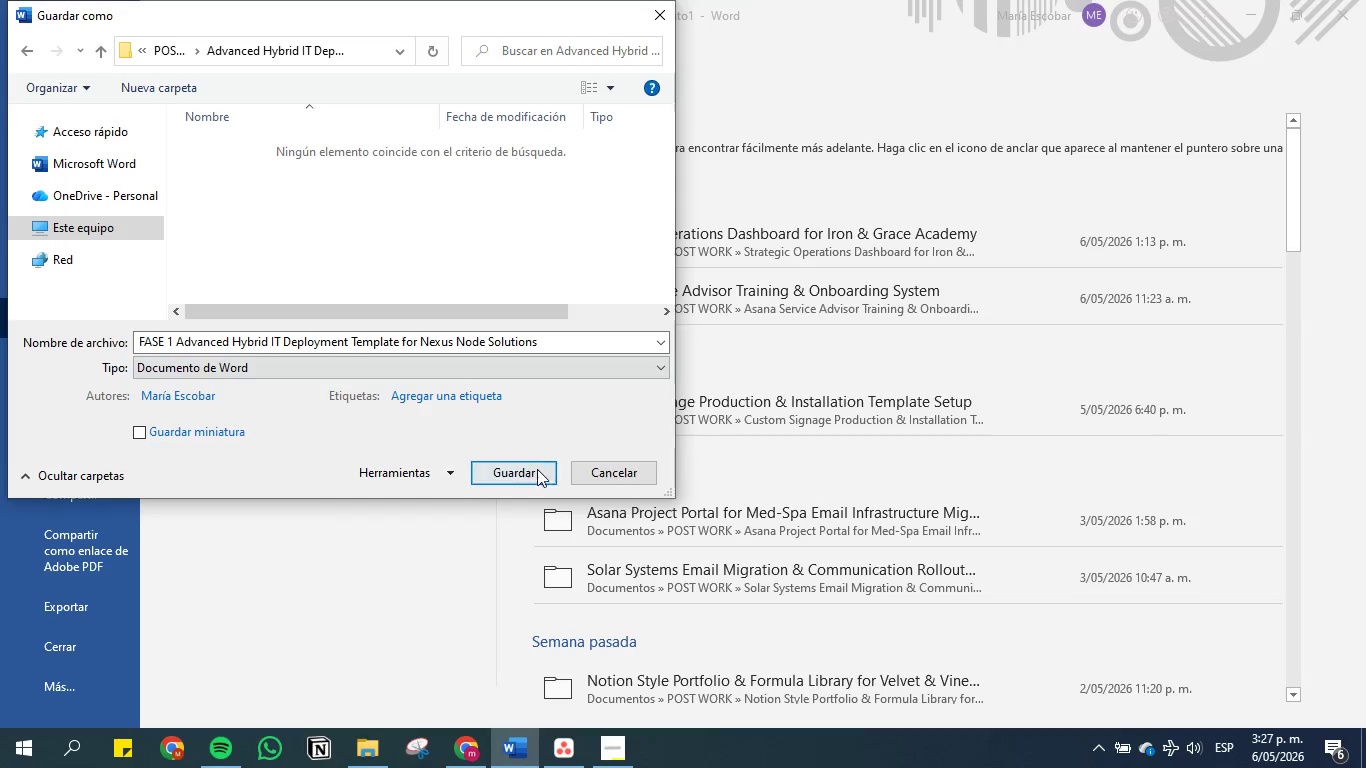 
left_click([505, 472])
 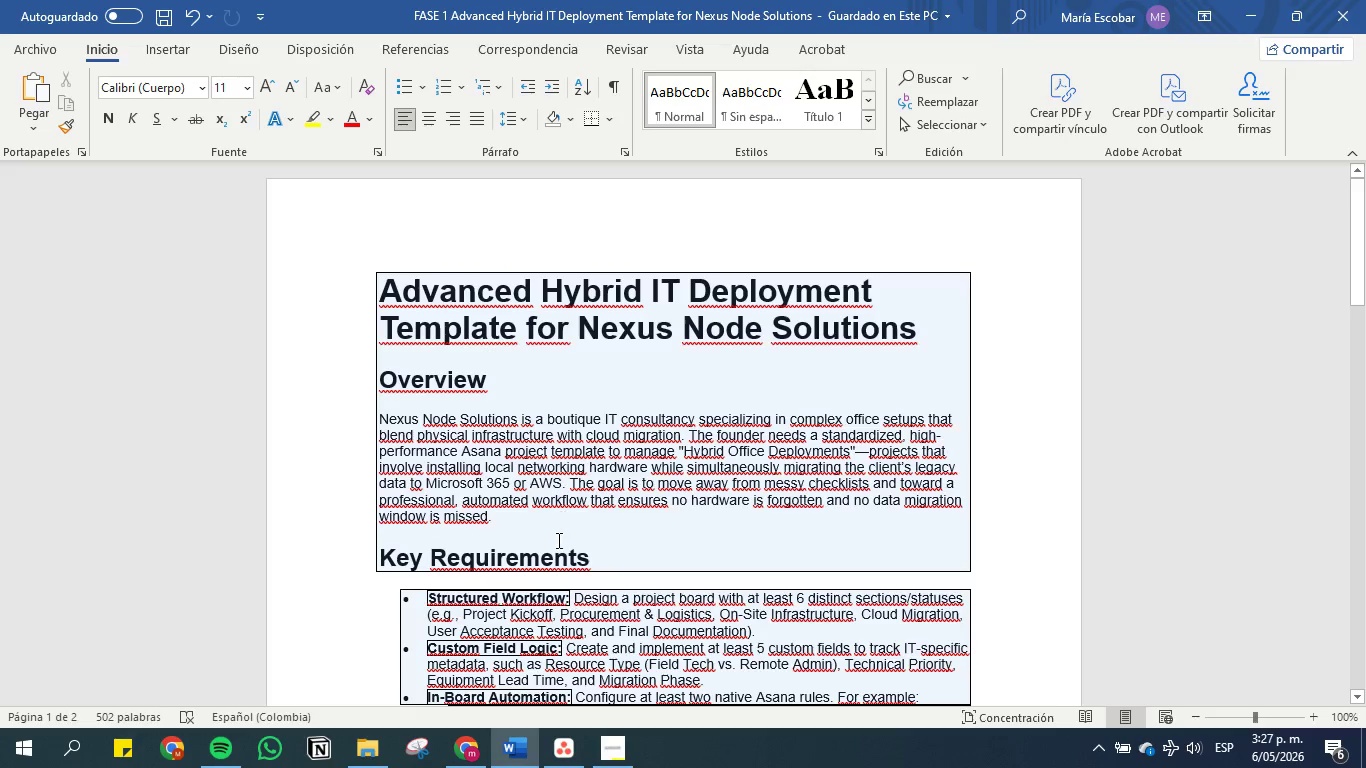 
left_click([579, 497])
 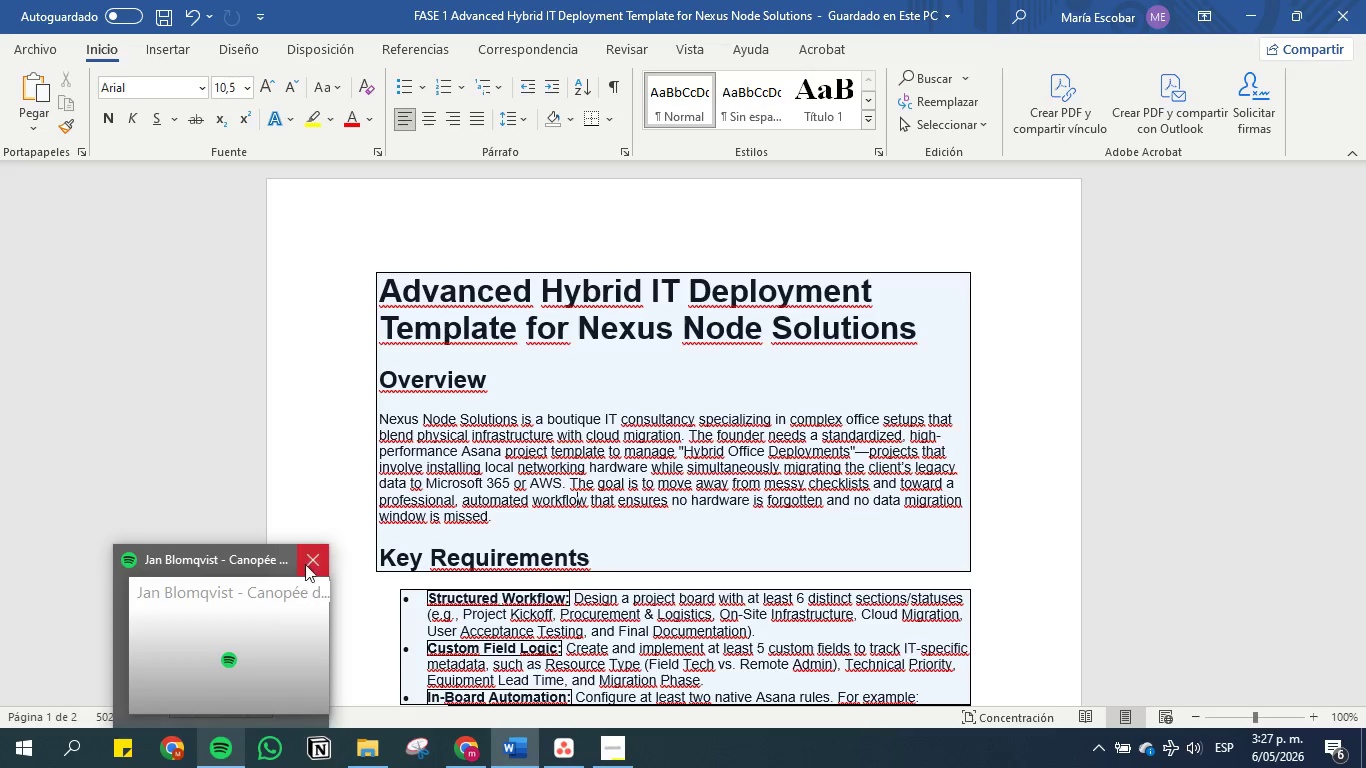 
left_click([314, 556])
 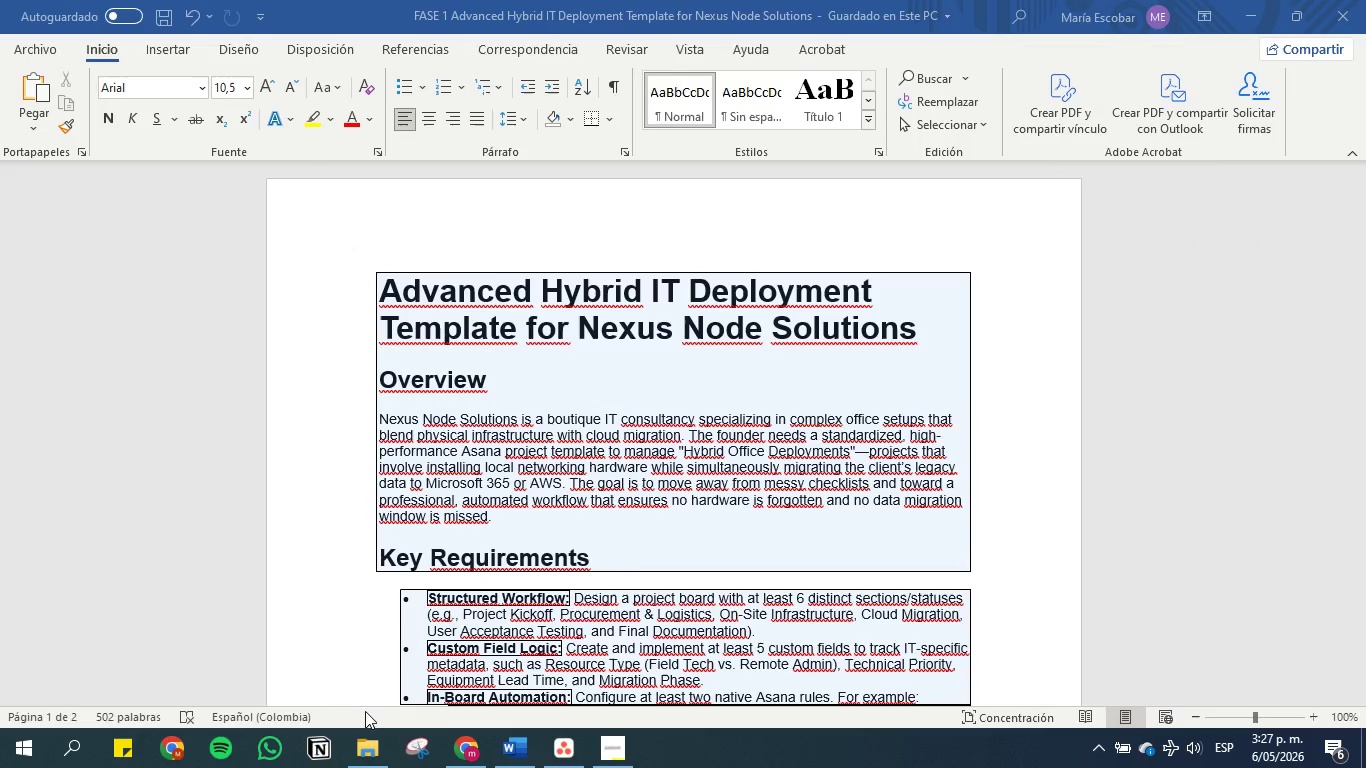 
mouse_move([392, 730])
 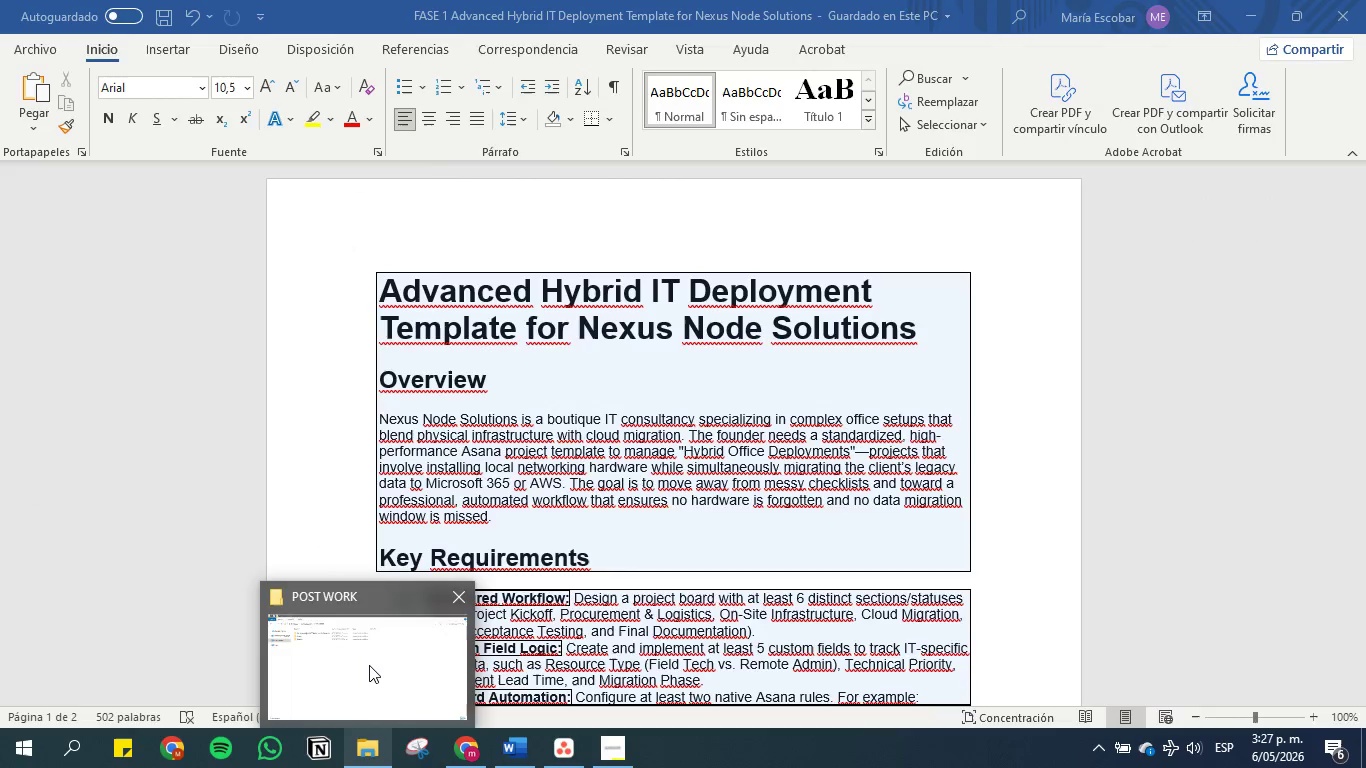 
left_click([369, 665])
 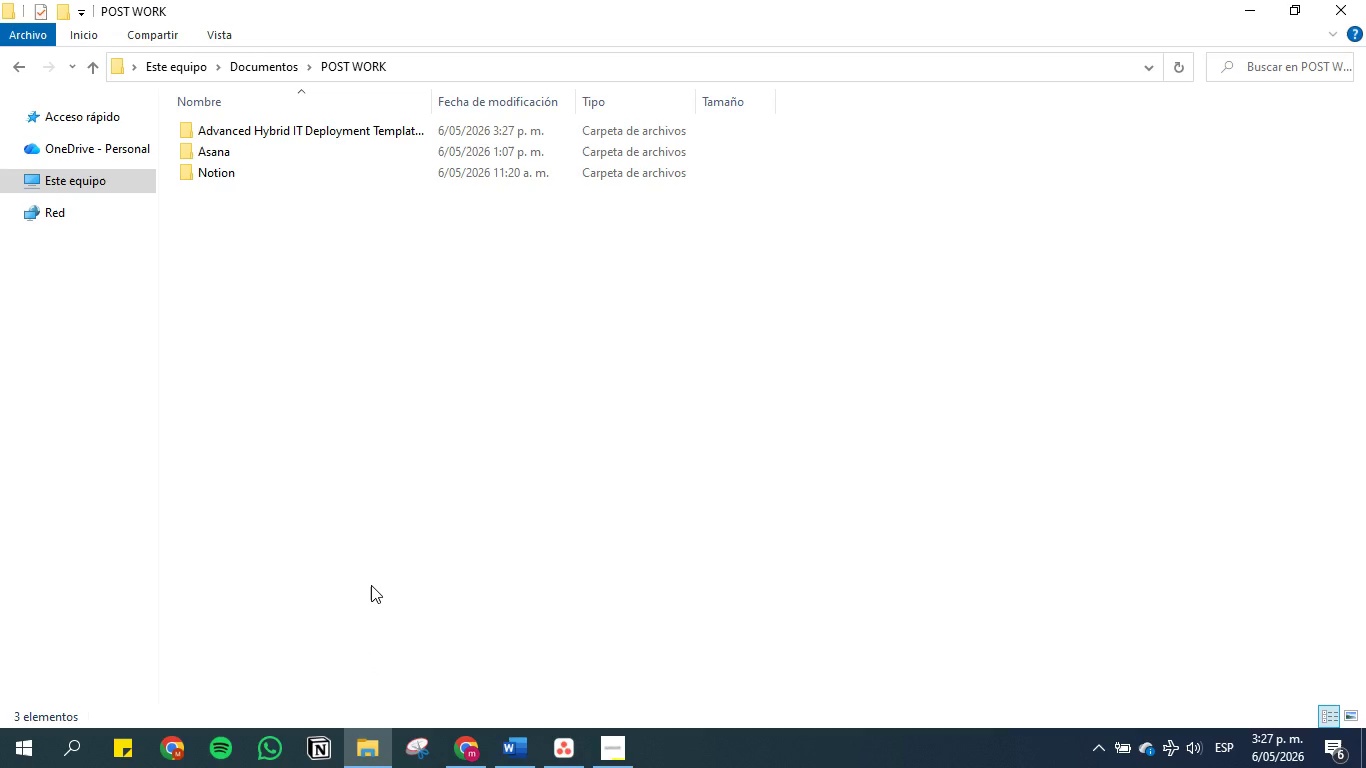 
left_click([371, 585])
 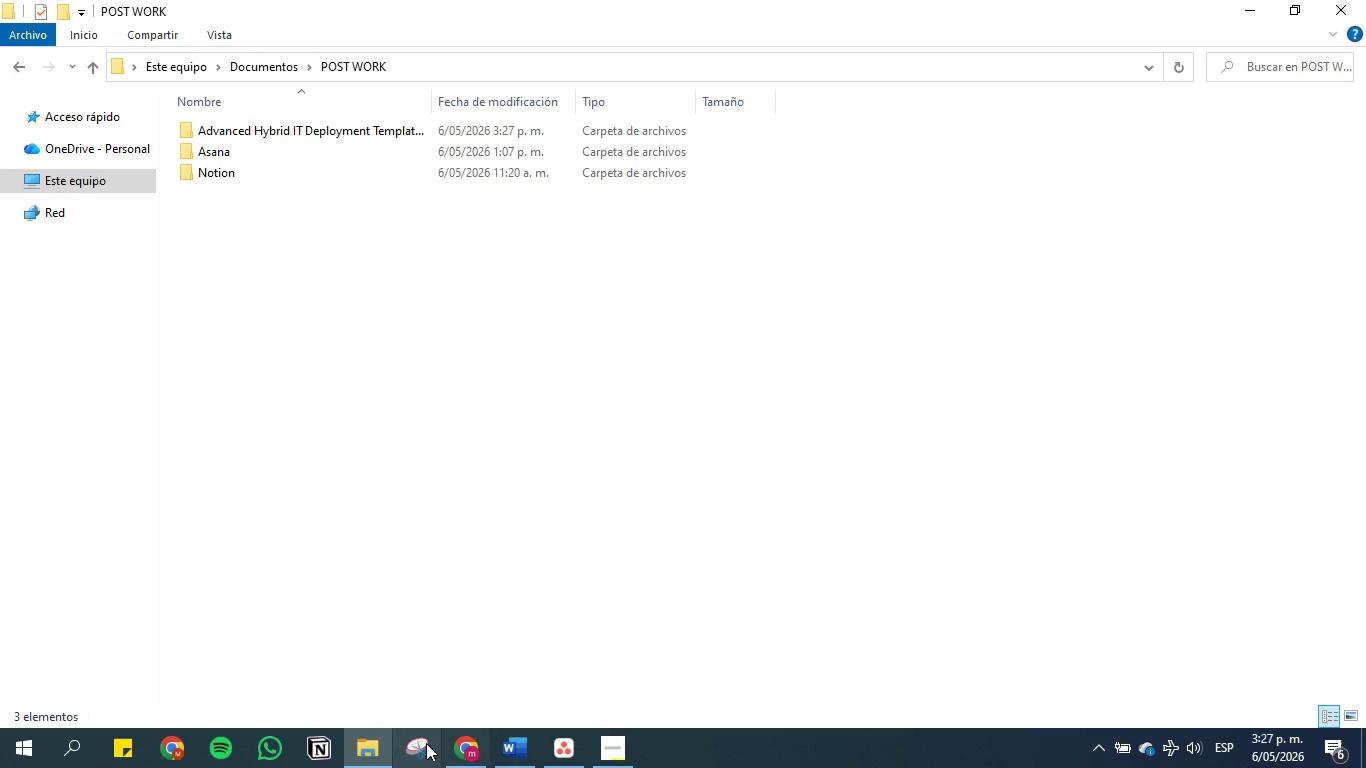 
left_click([373, 743])
 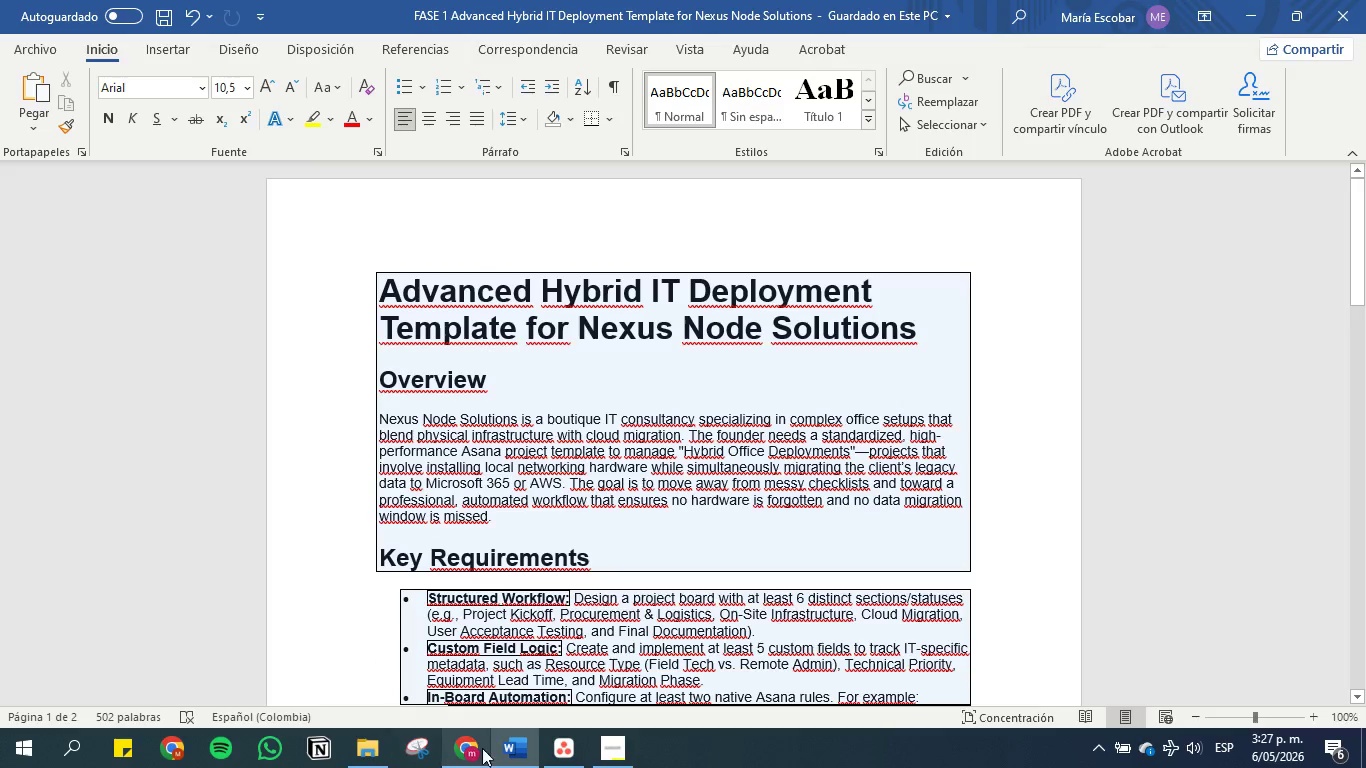 
left_click([473, 749])
 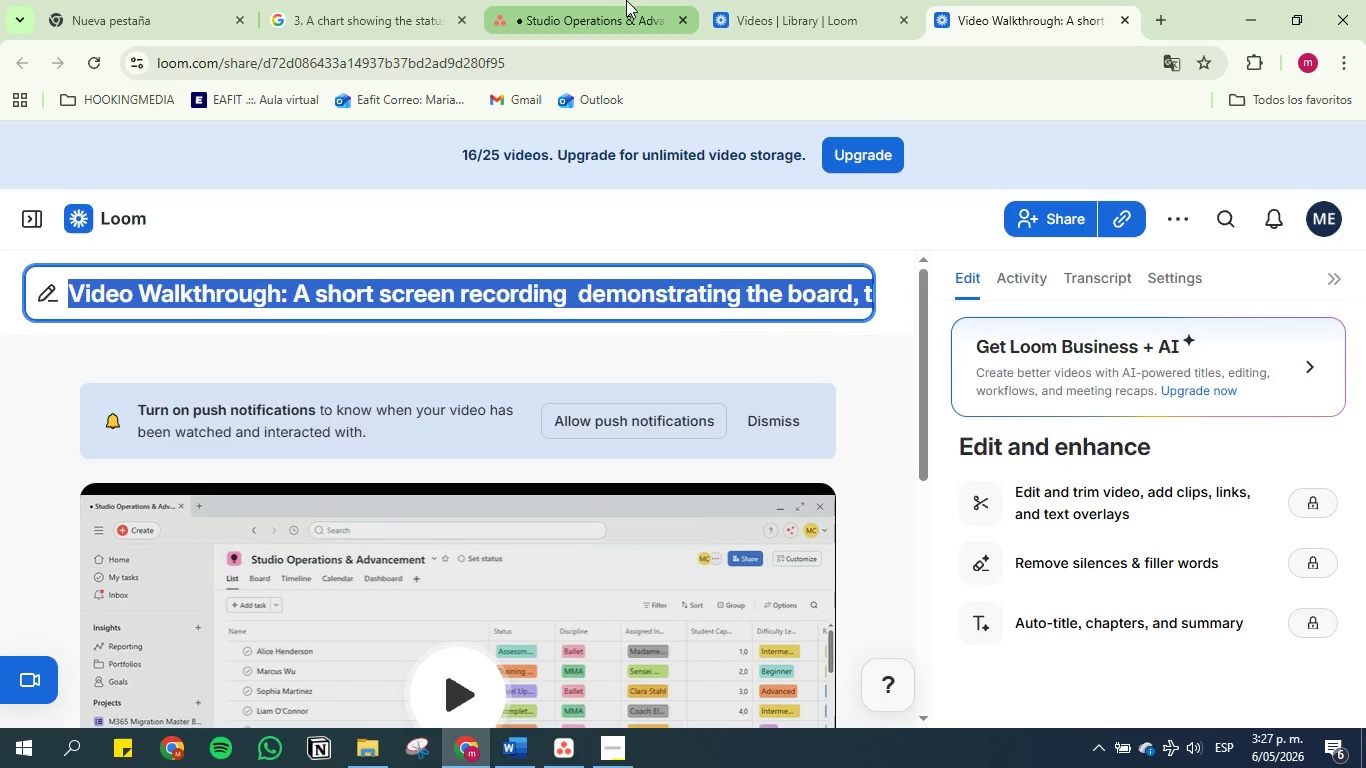 
left_click([619, 0])
 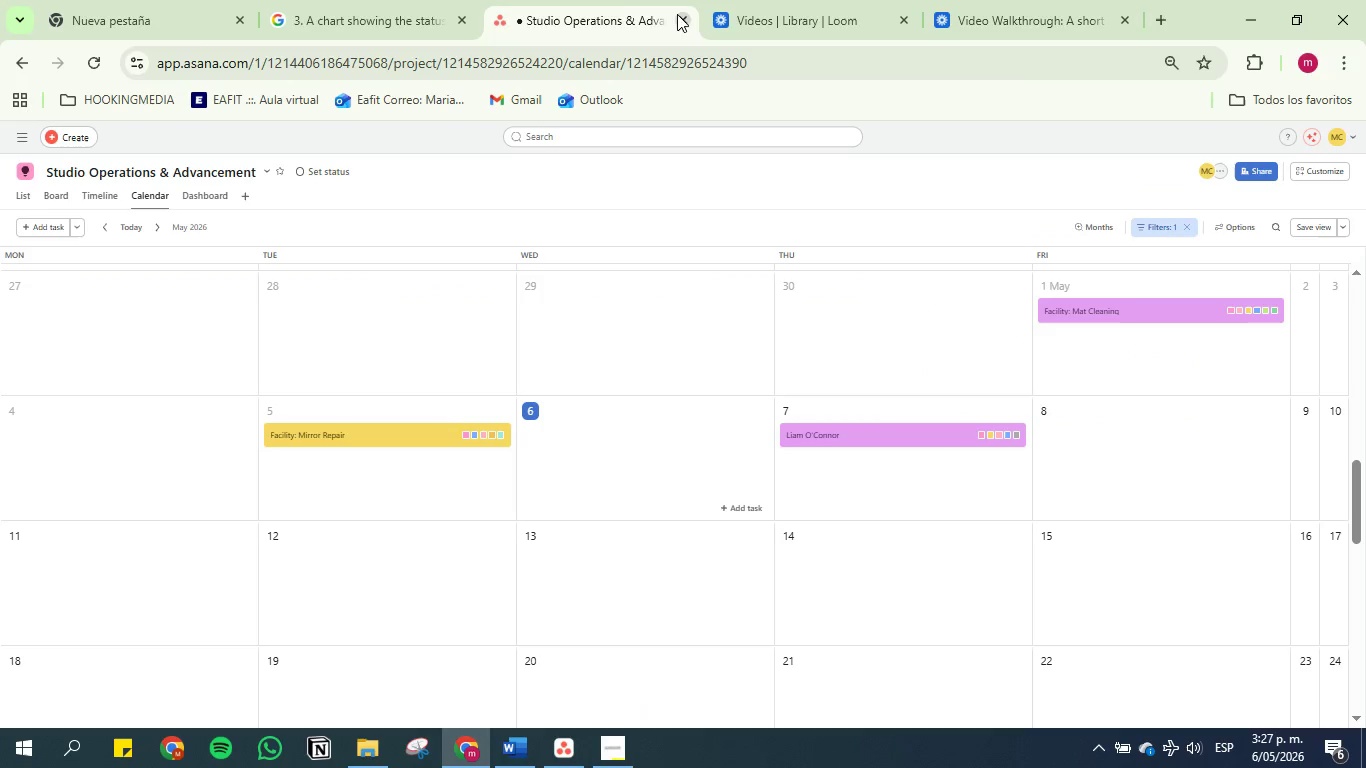 
left_click([682, 24])
 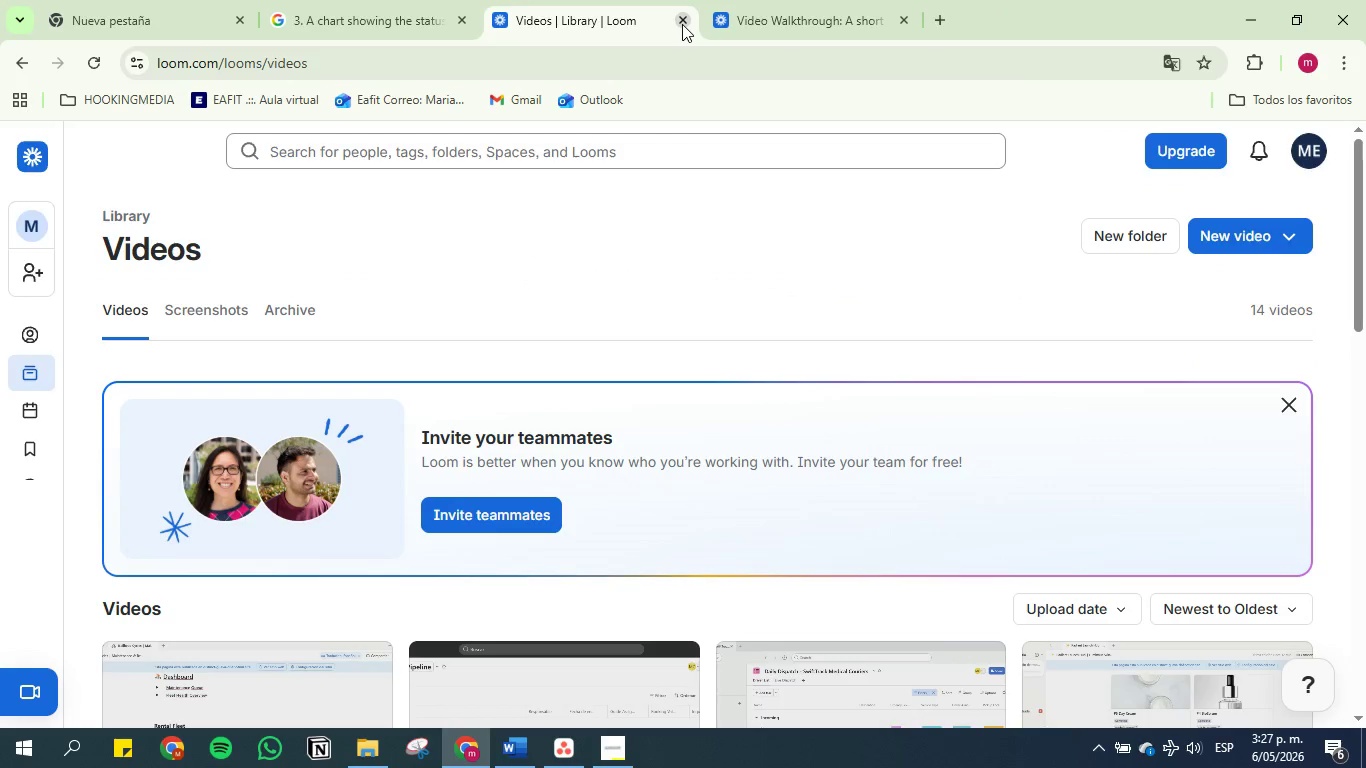 
left_click([682, 24])
 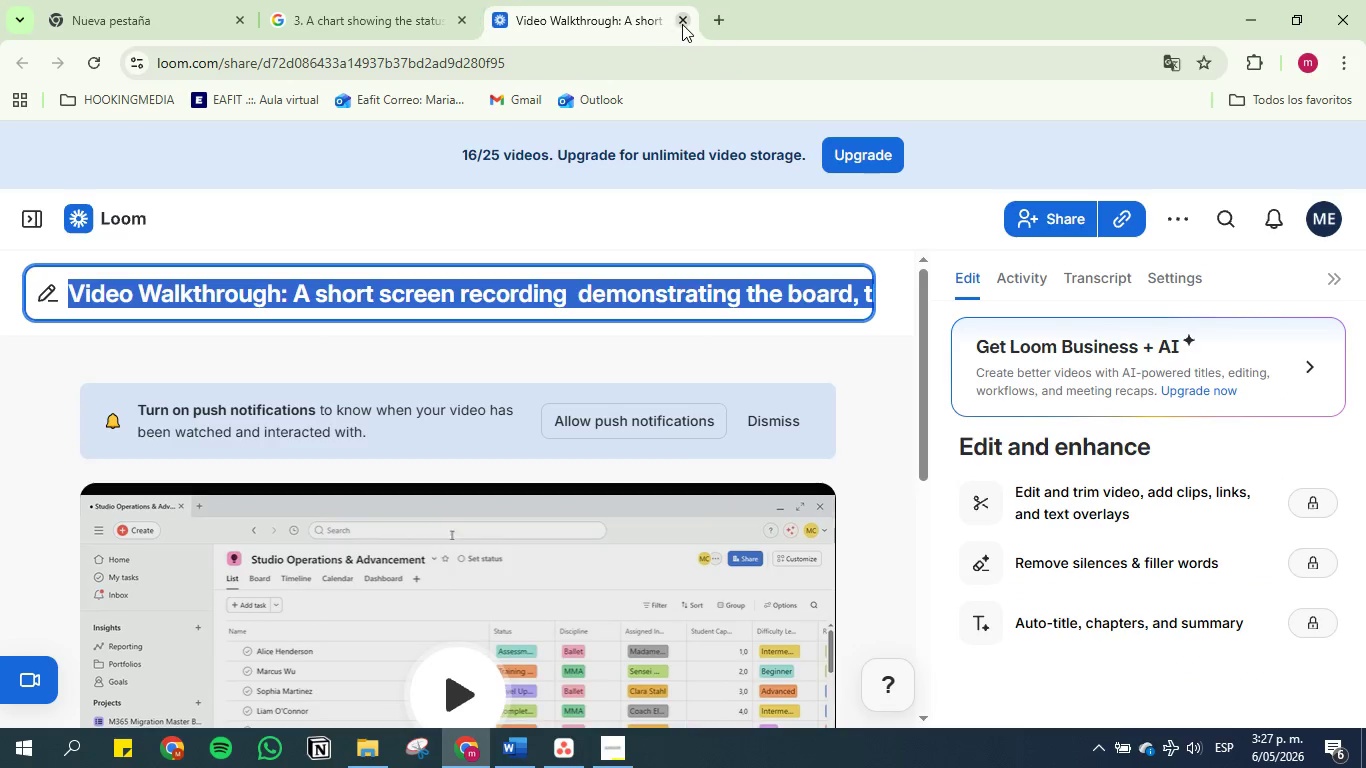 
left_click([682, 24])
 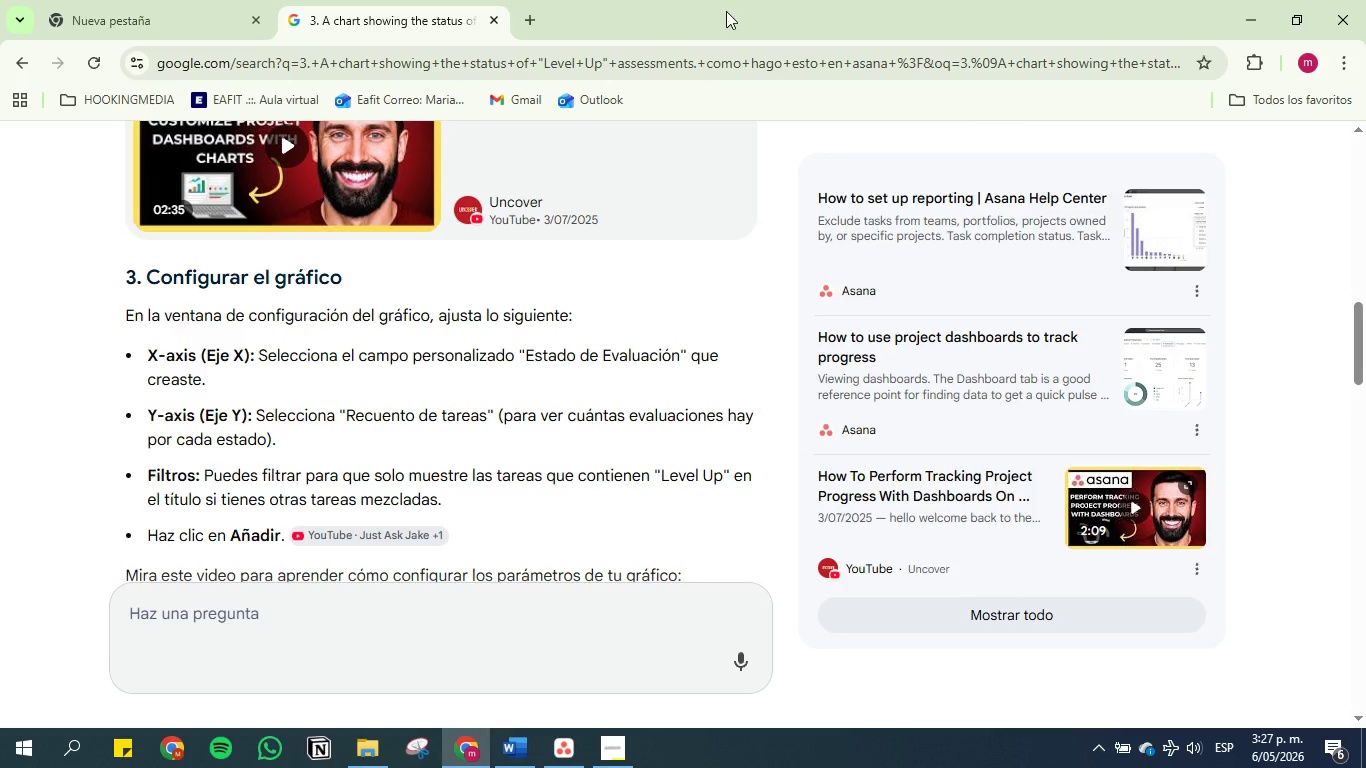 
left_click([726, 11])
 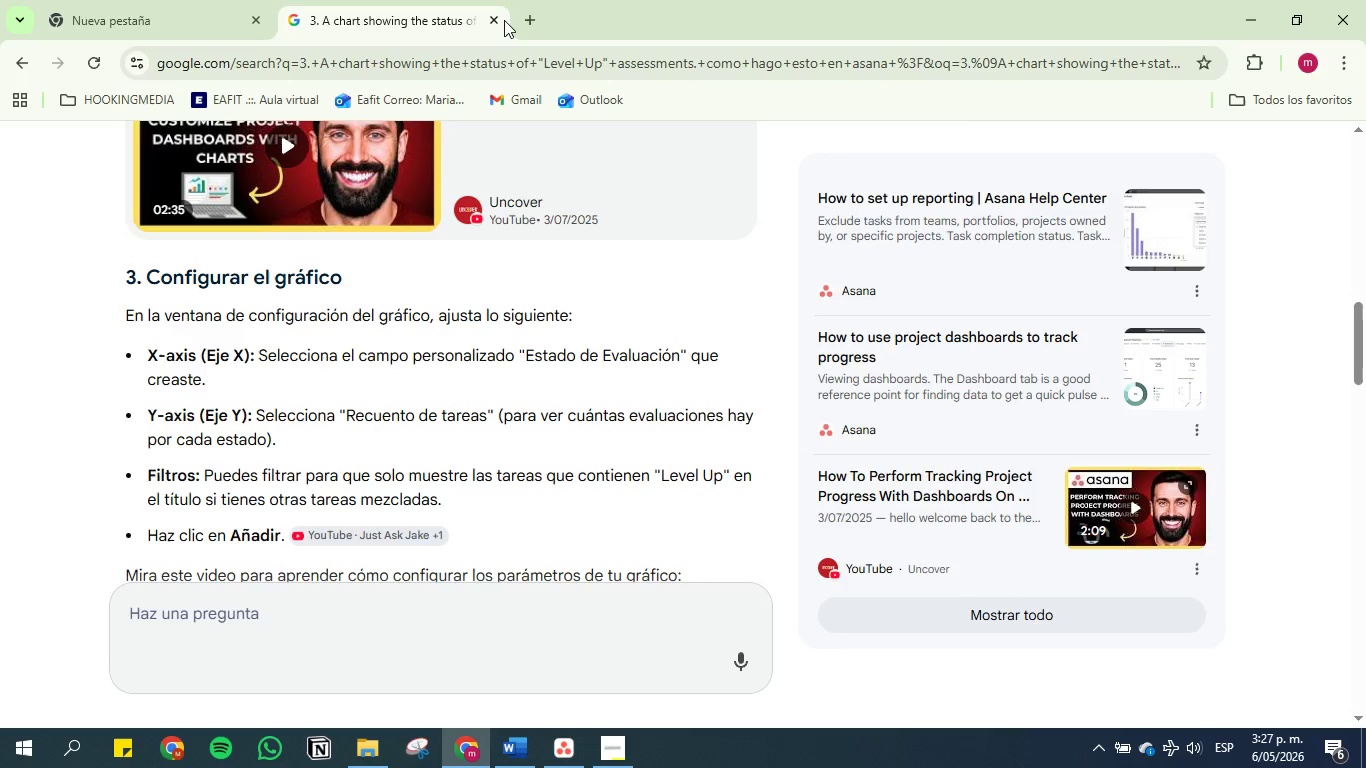 
left_click([491, 20])
 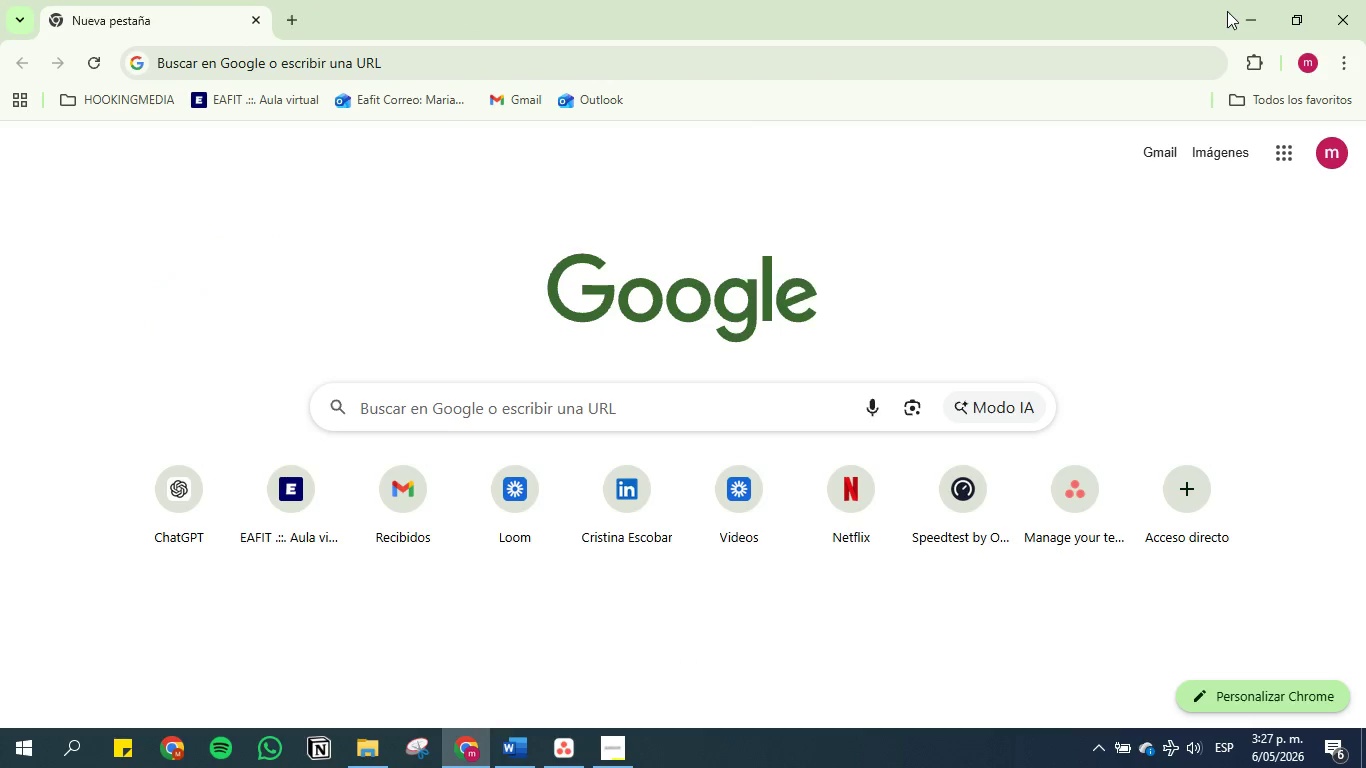 
left_click([1240, 12])
 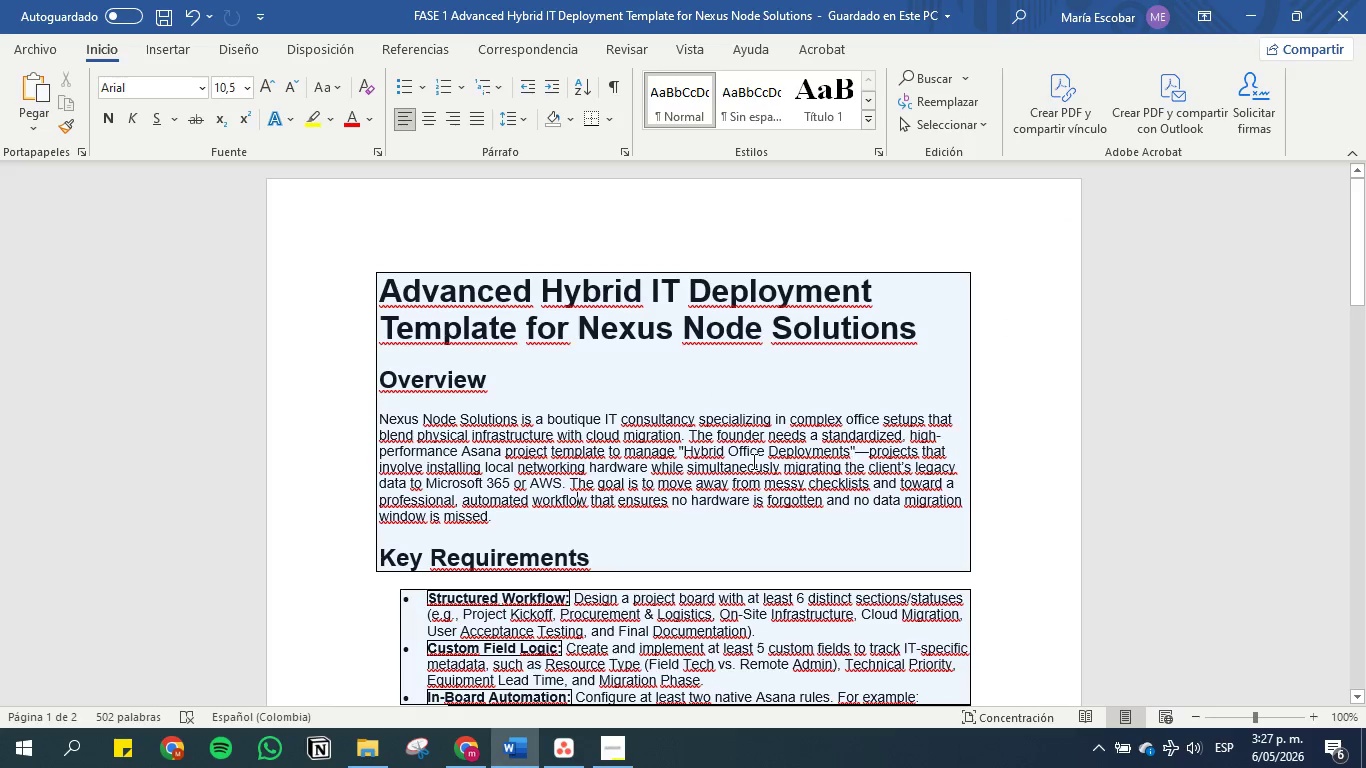 
scroll: coordinate [650, 636], scroll_direction: down, amount: 4.0
 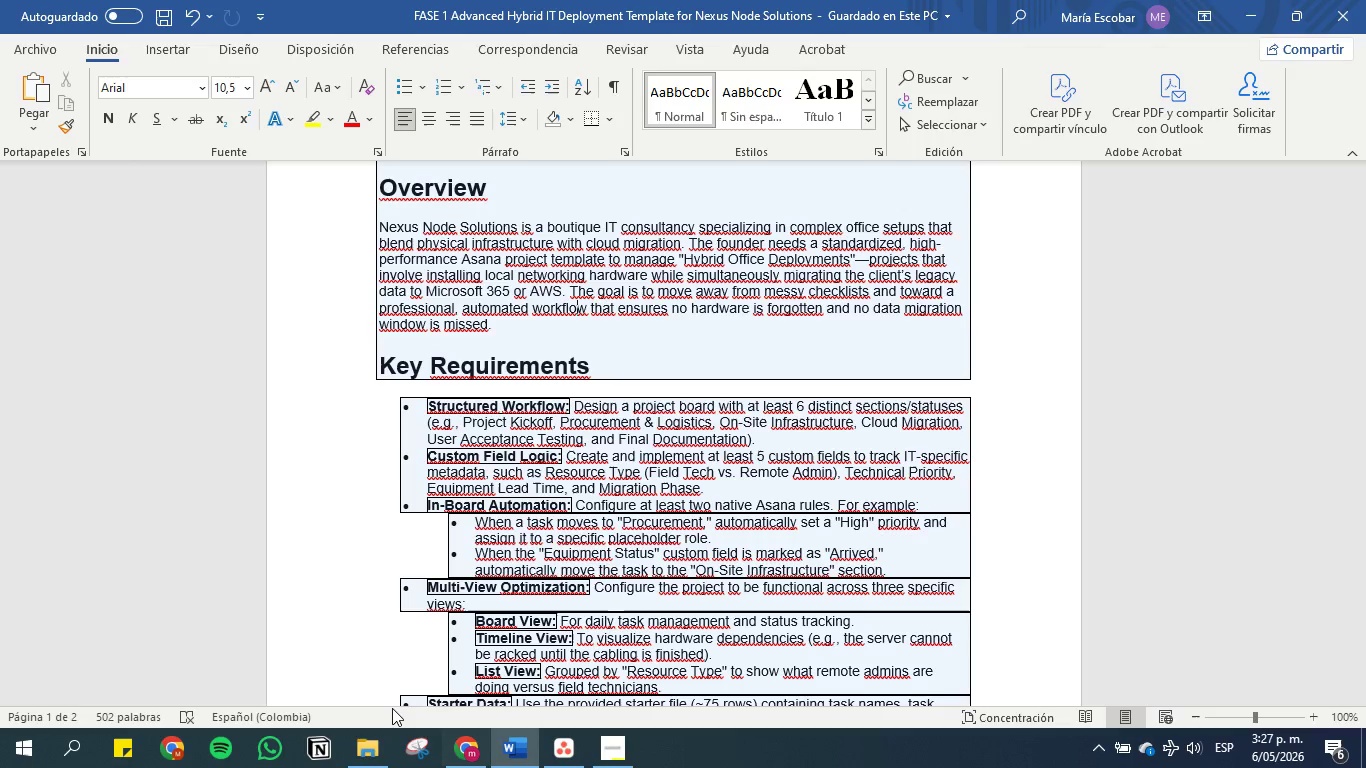 
left_click([373, 745])
 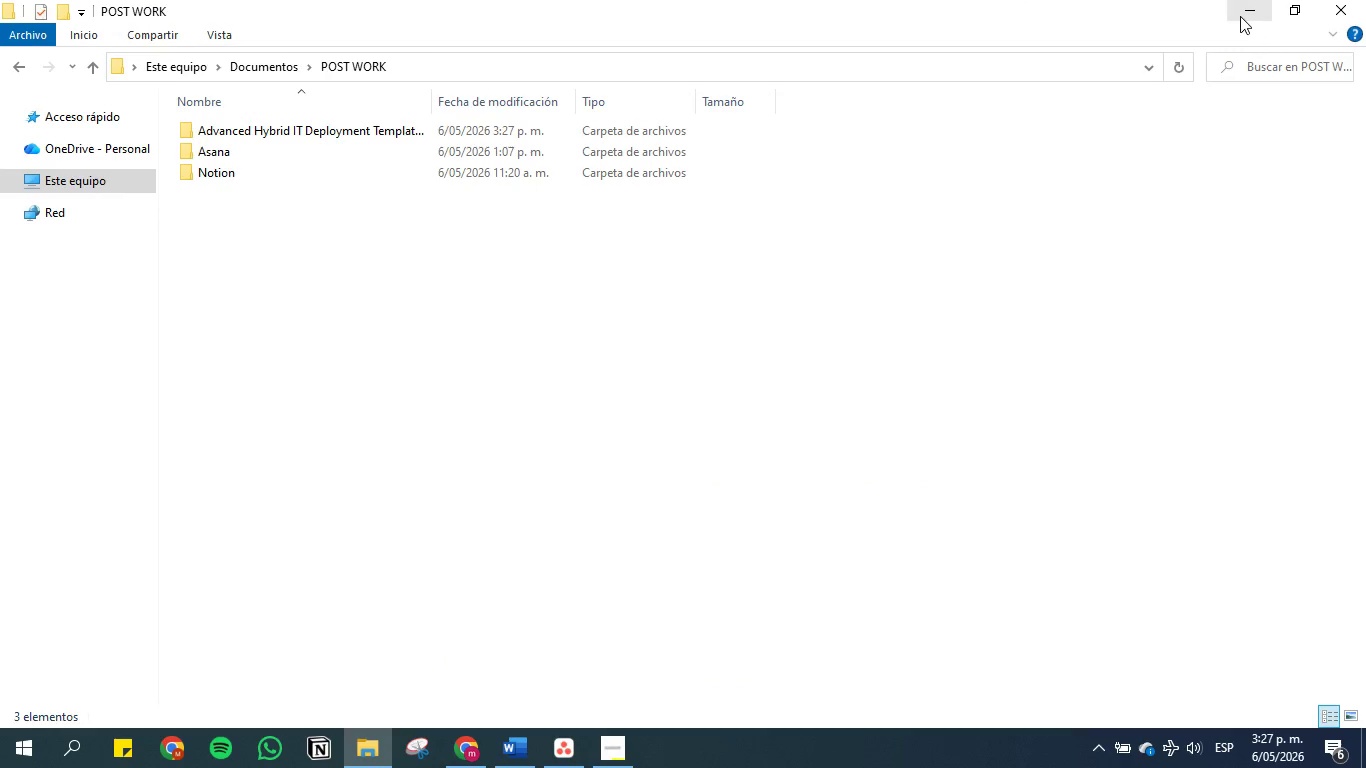 
left_click([1243, 14])
 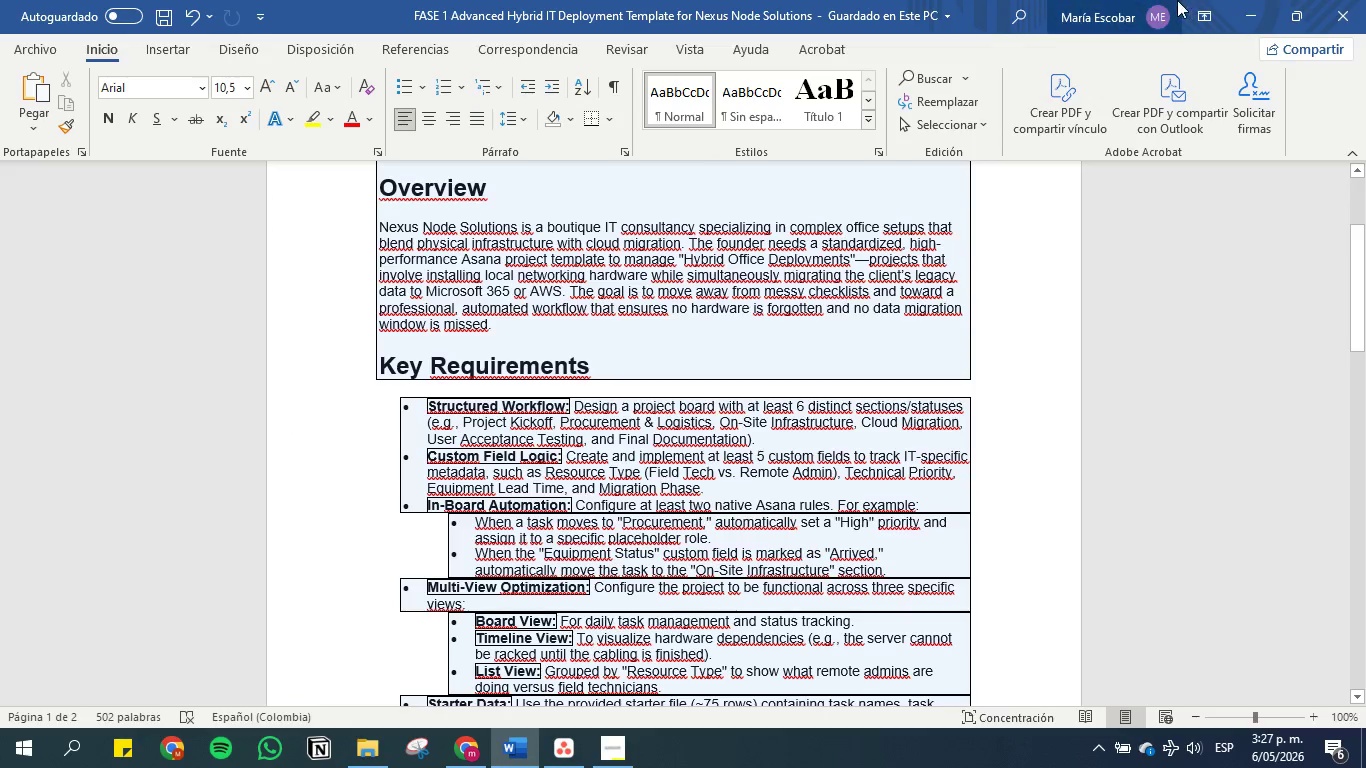 
scroll: coordinate [508, 341], scroll_direction: up, amount: 5.0
 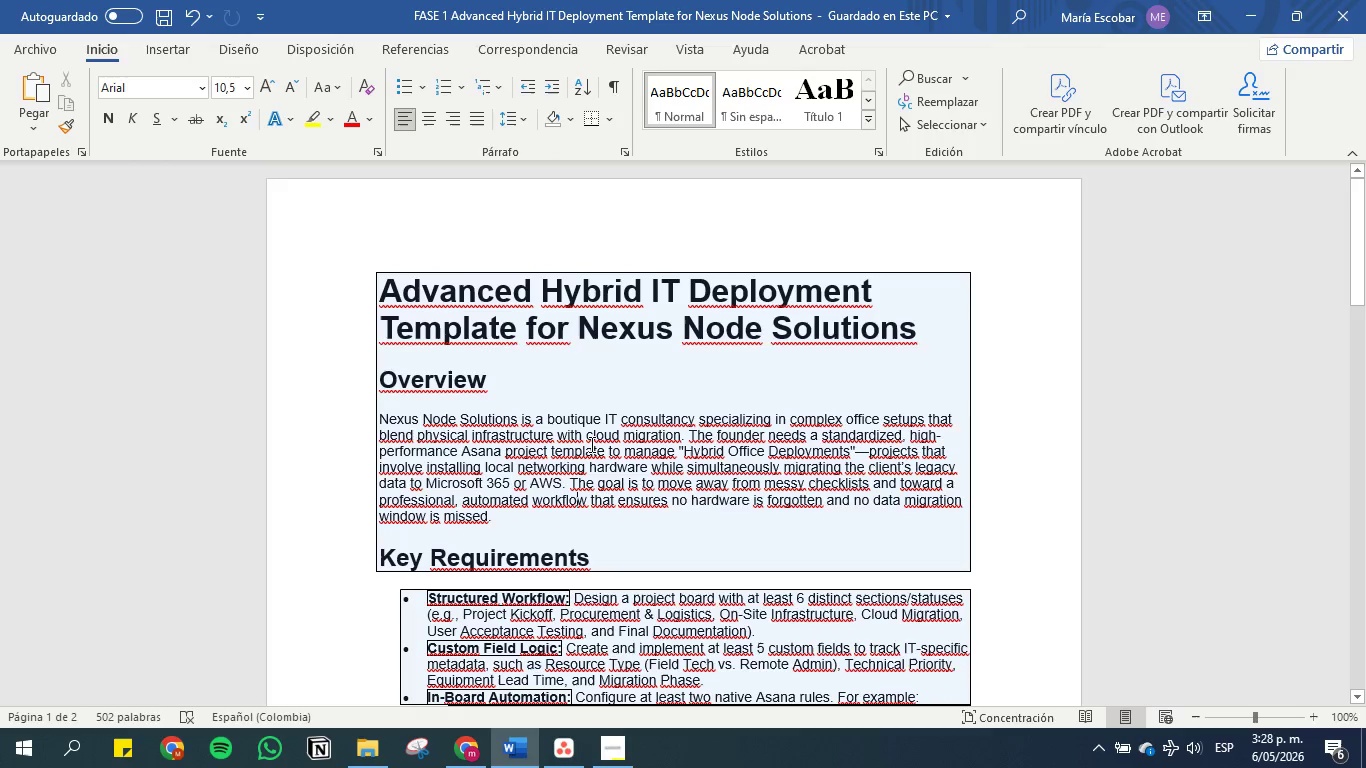 
left_click_drag(start_coordinate=[519, 421], to_coordinate=[368, 418])
 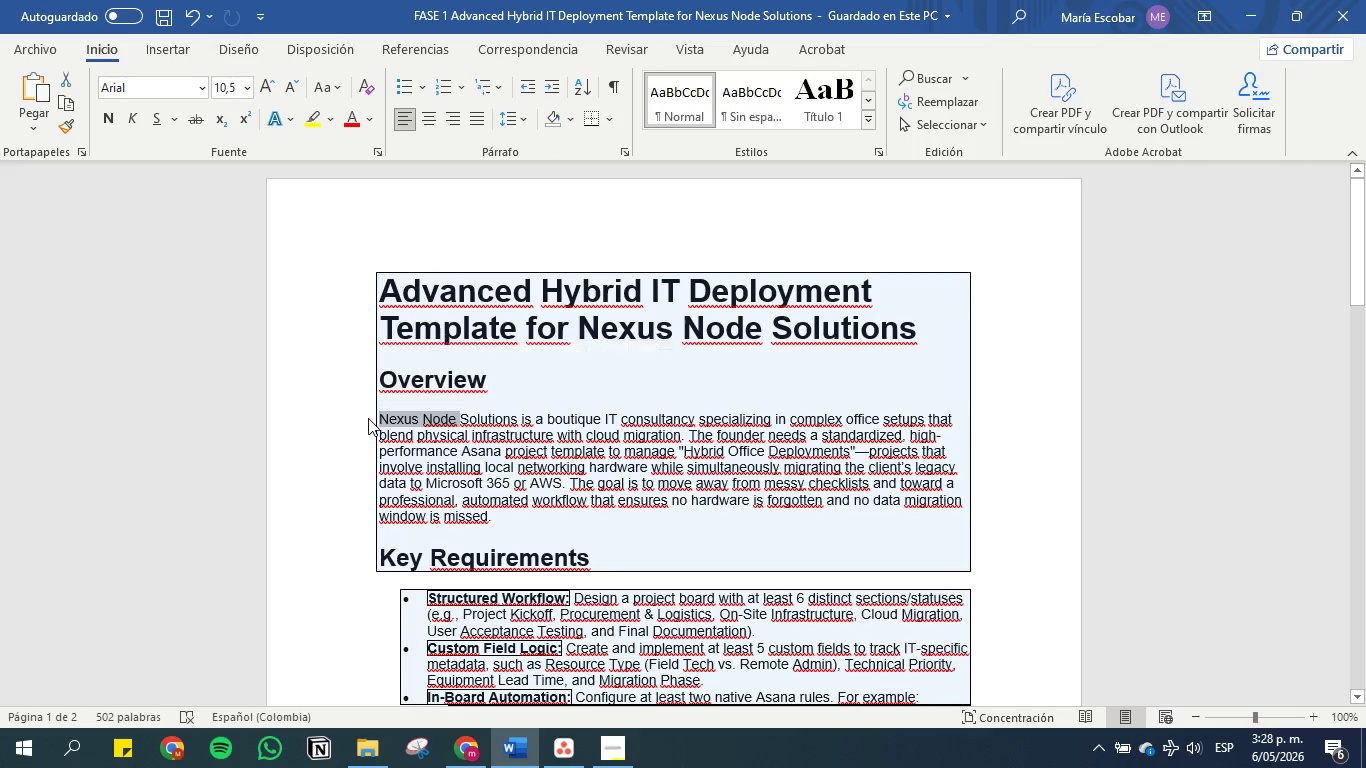 
key(Control+C)
 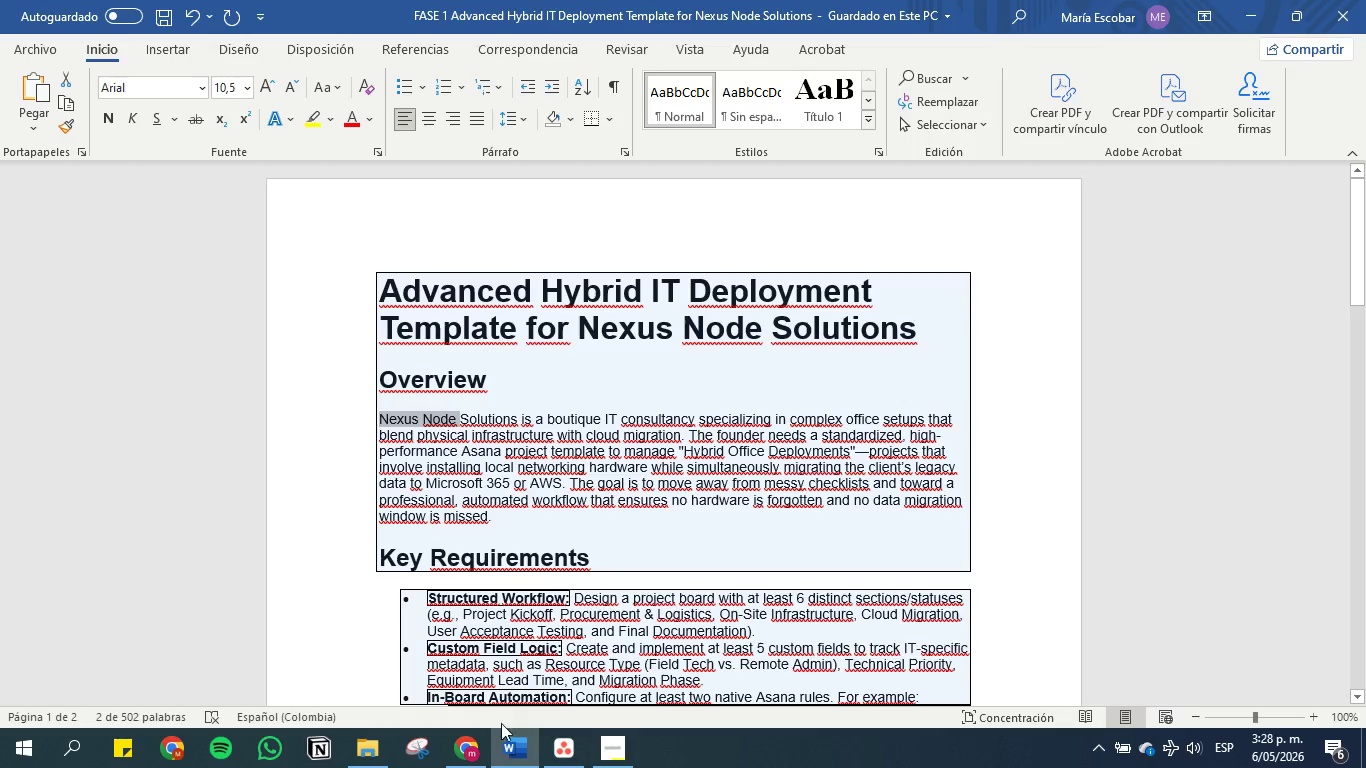 
left_click([612, 757])